 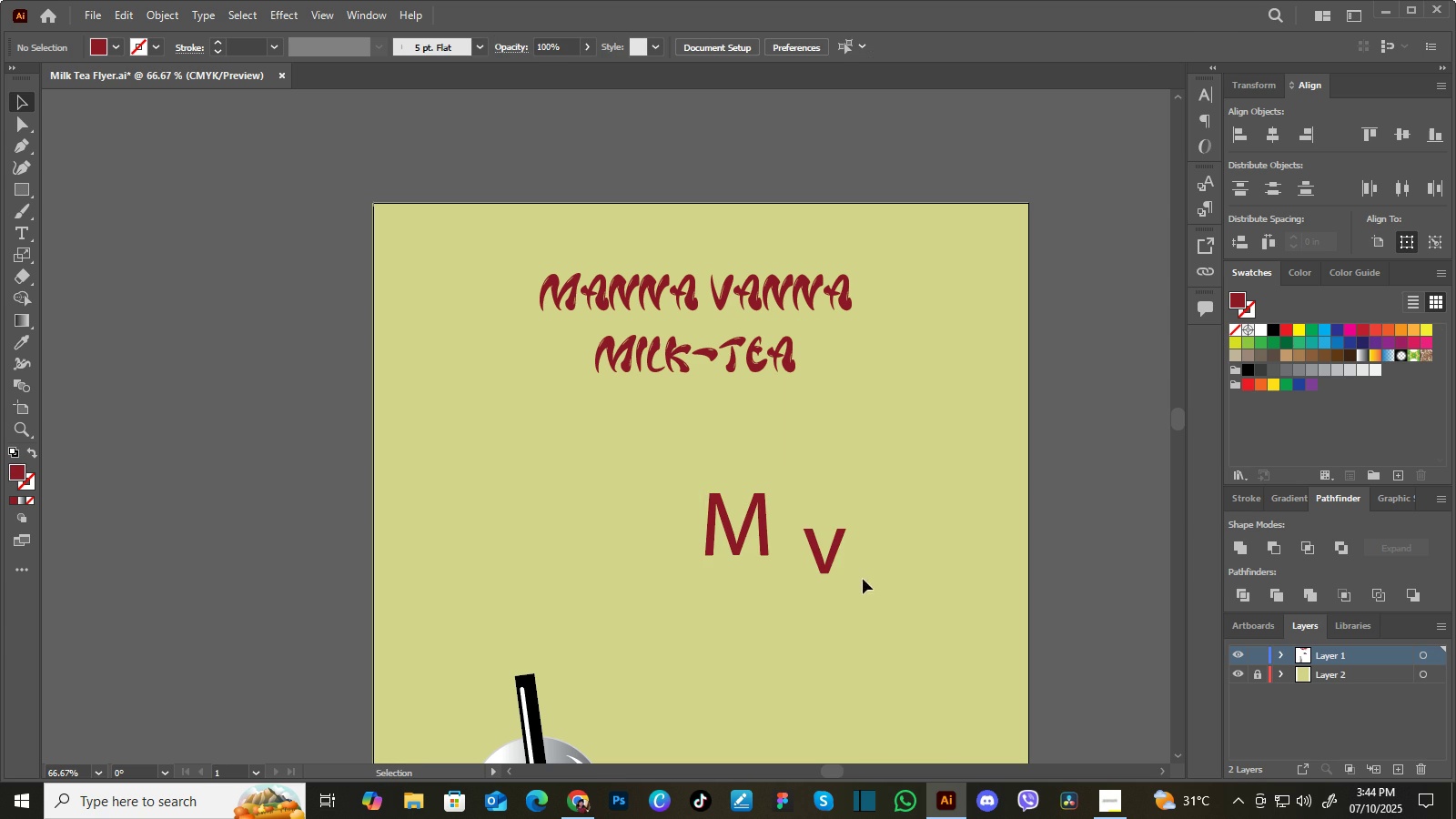 
left_click([834, 558])
 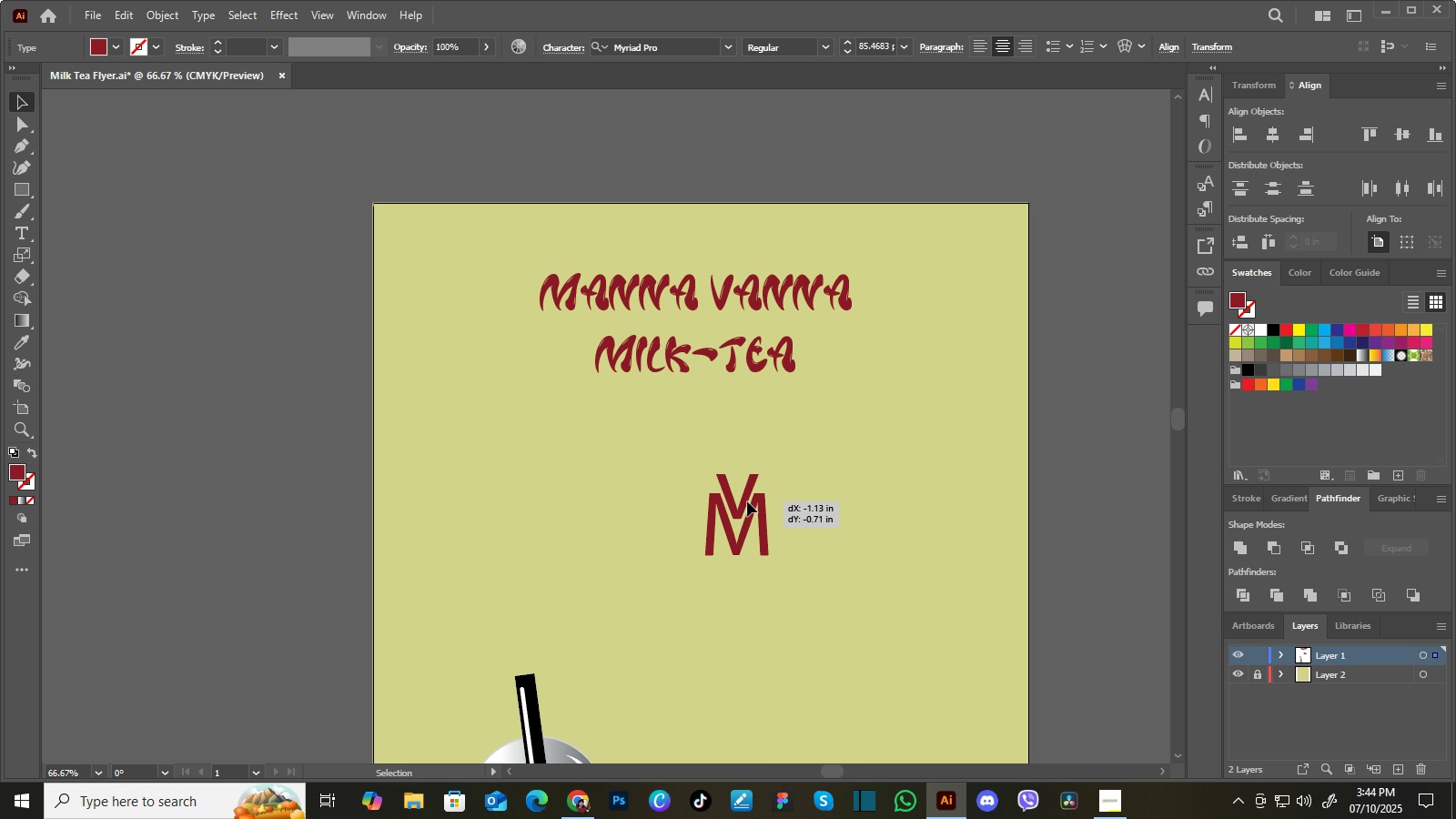 
left_click([868, 534])
 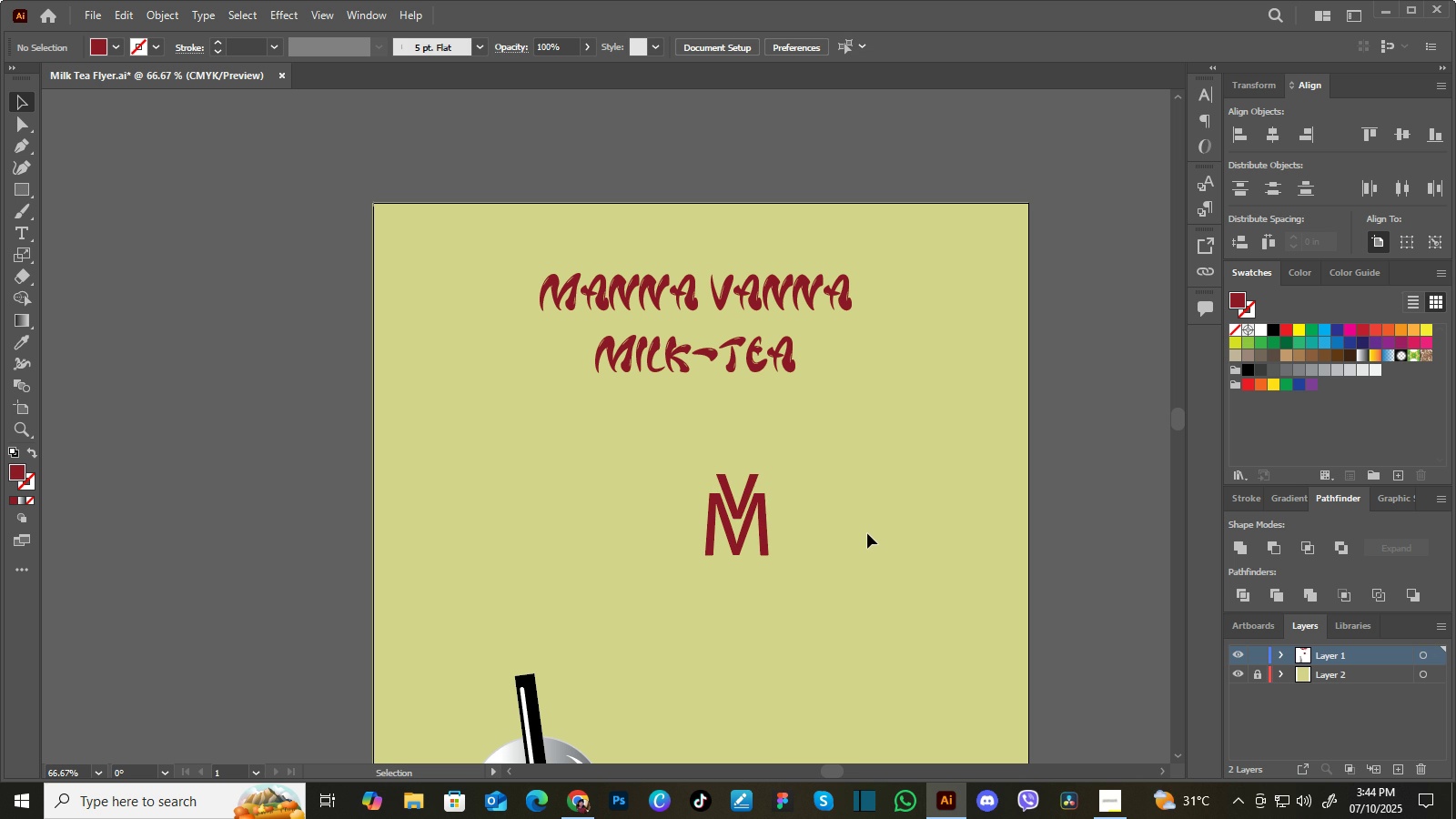 
wait(7.39)
 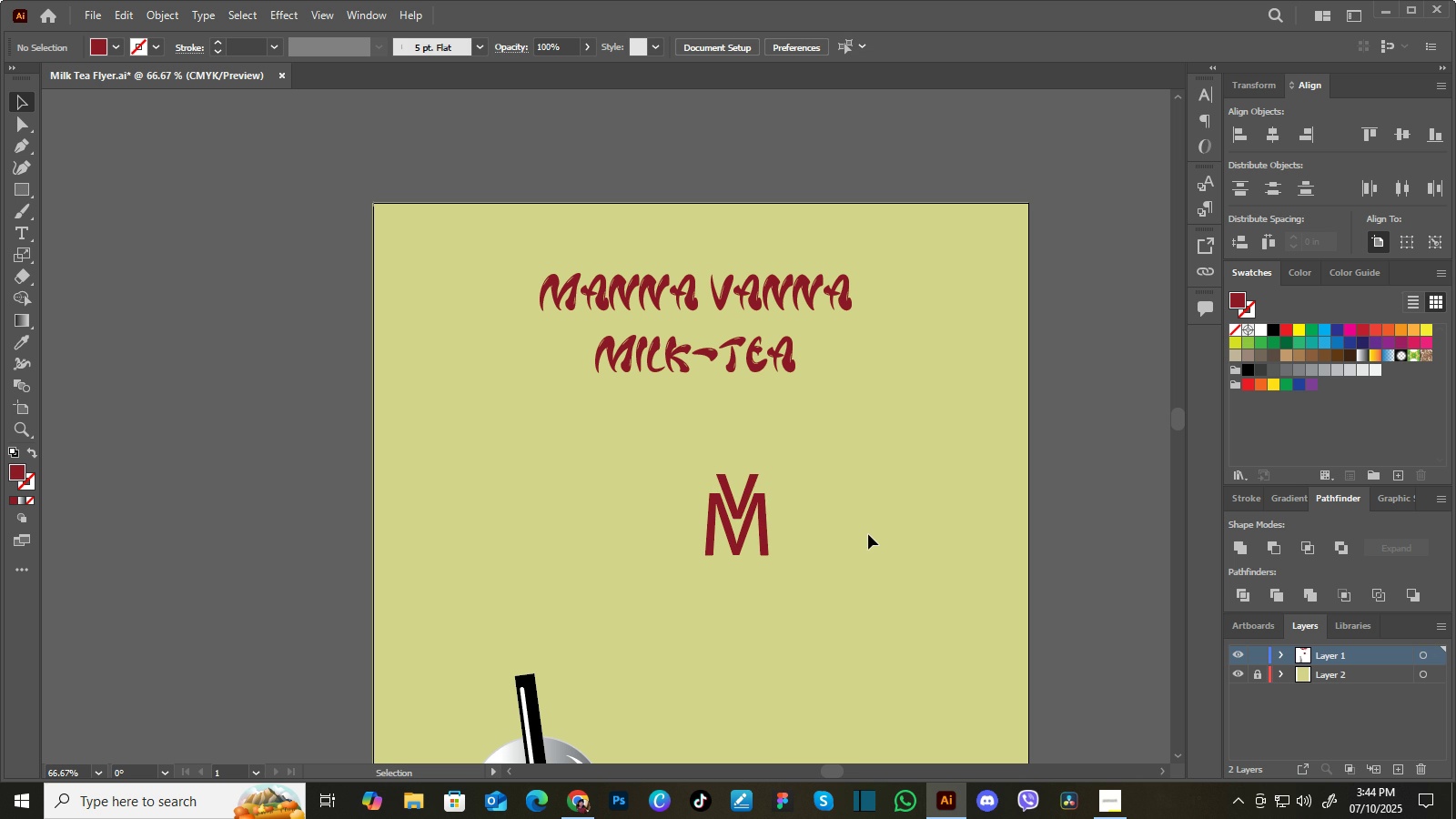 
left_click([753, 478])